 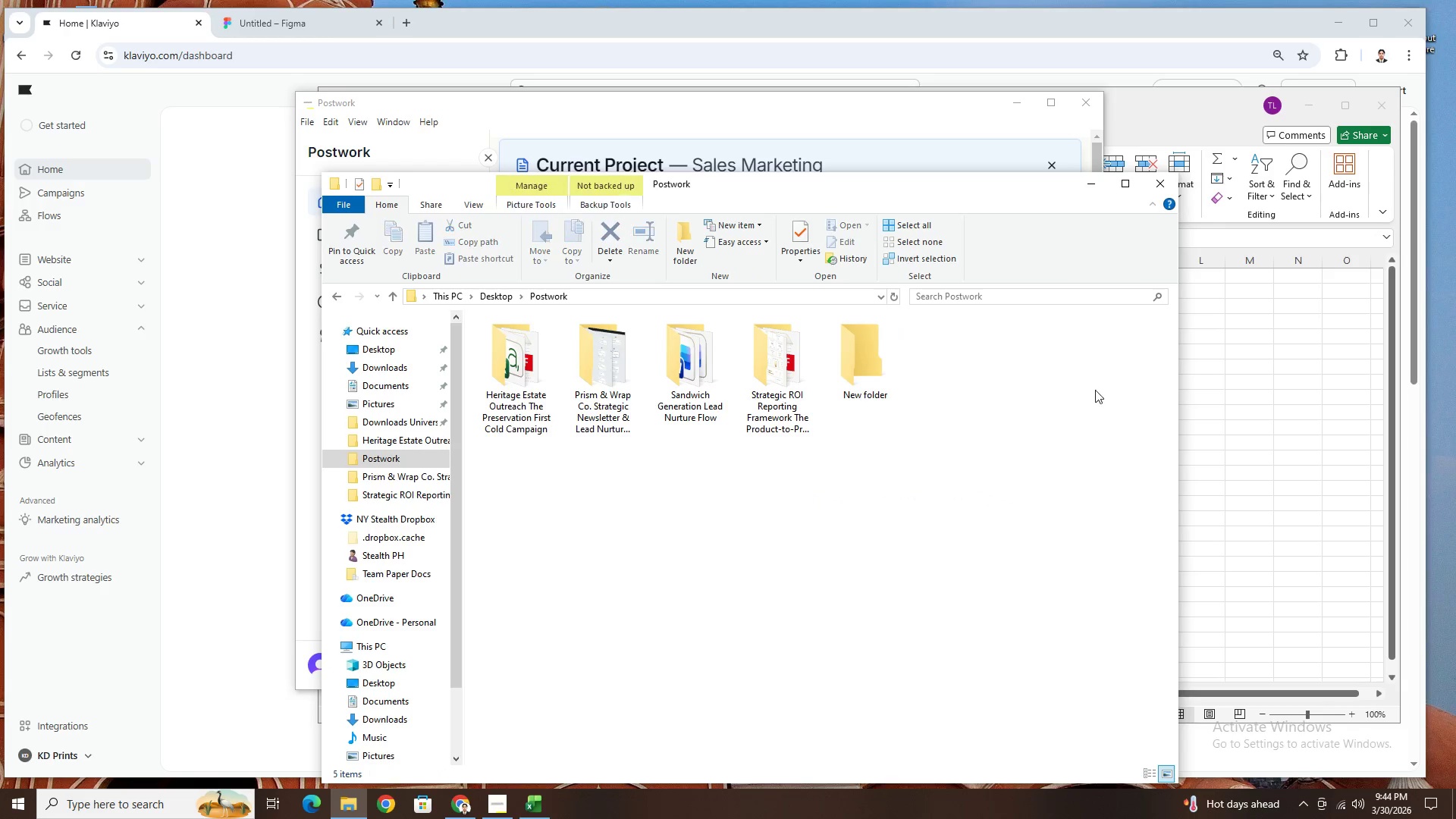 
left_click([883, 378])
 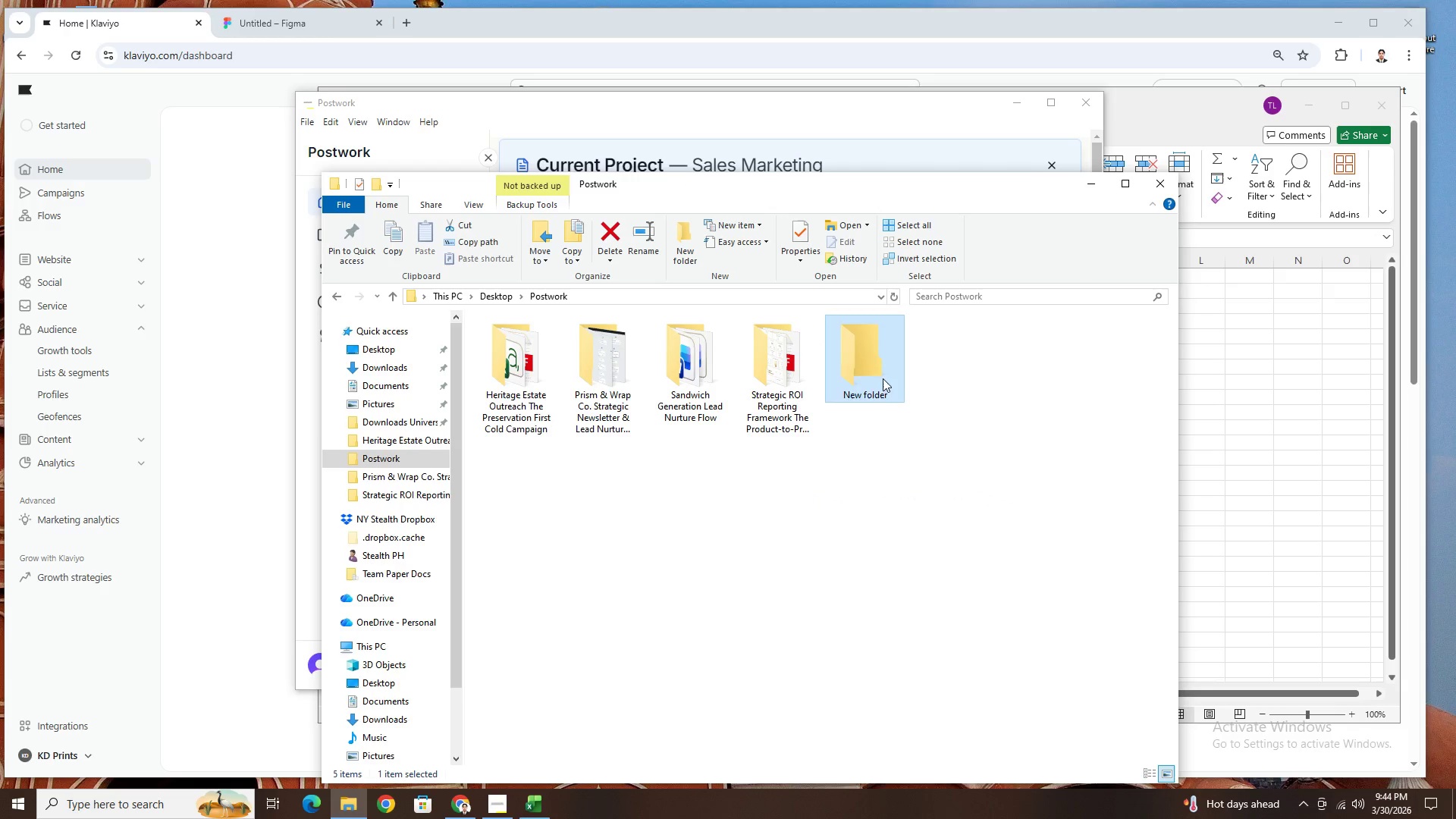 
key(F2)
 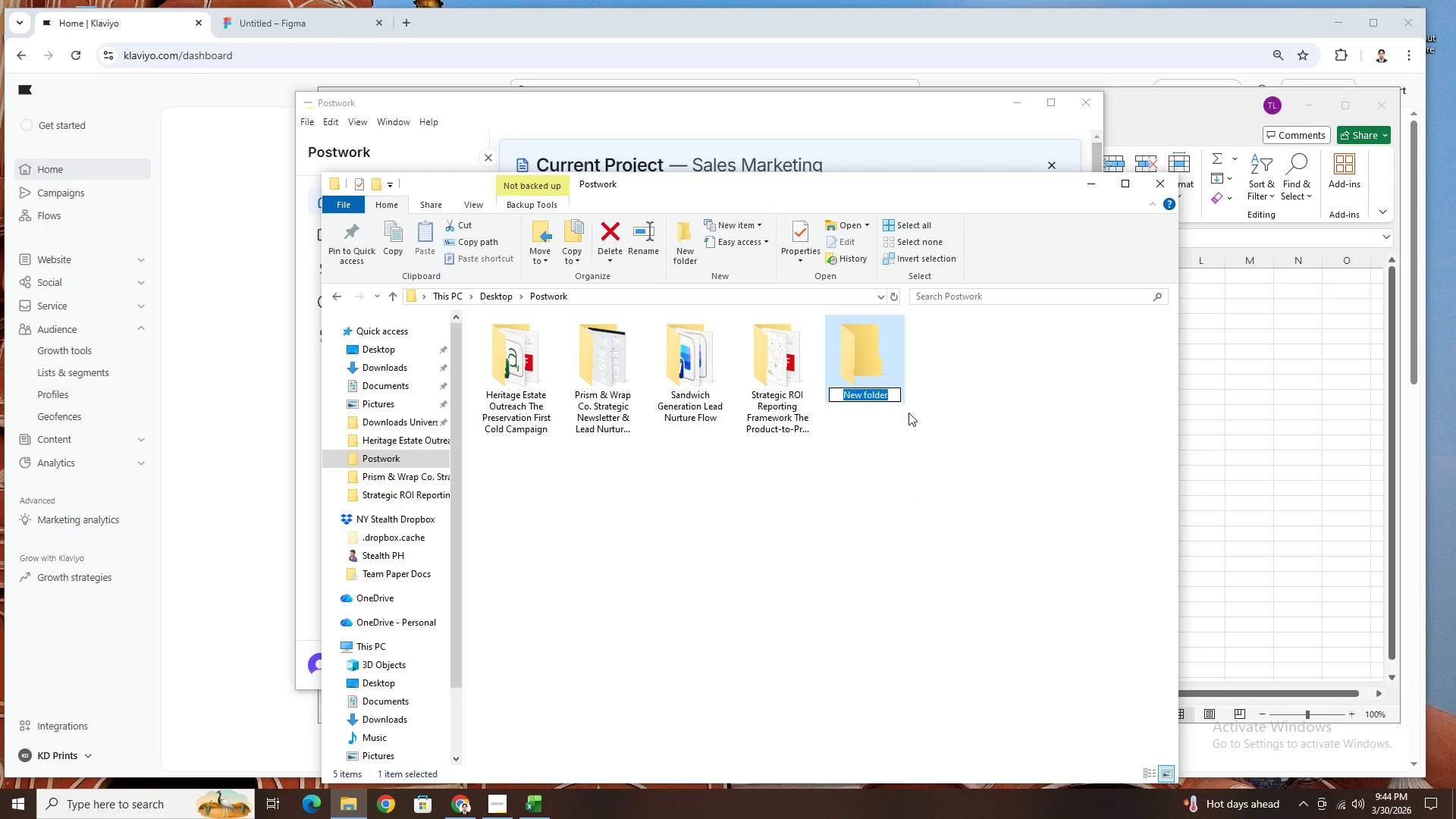 
key(Control+V)
 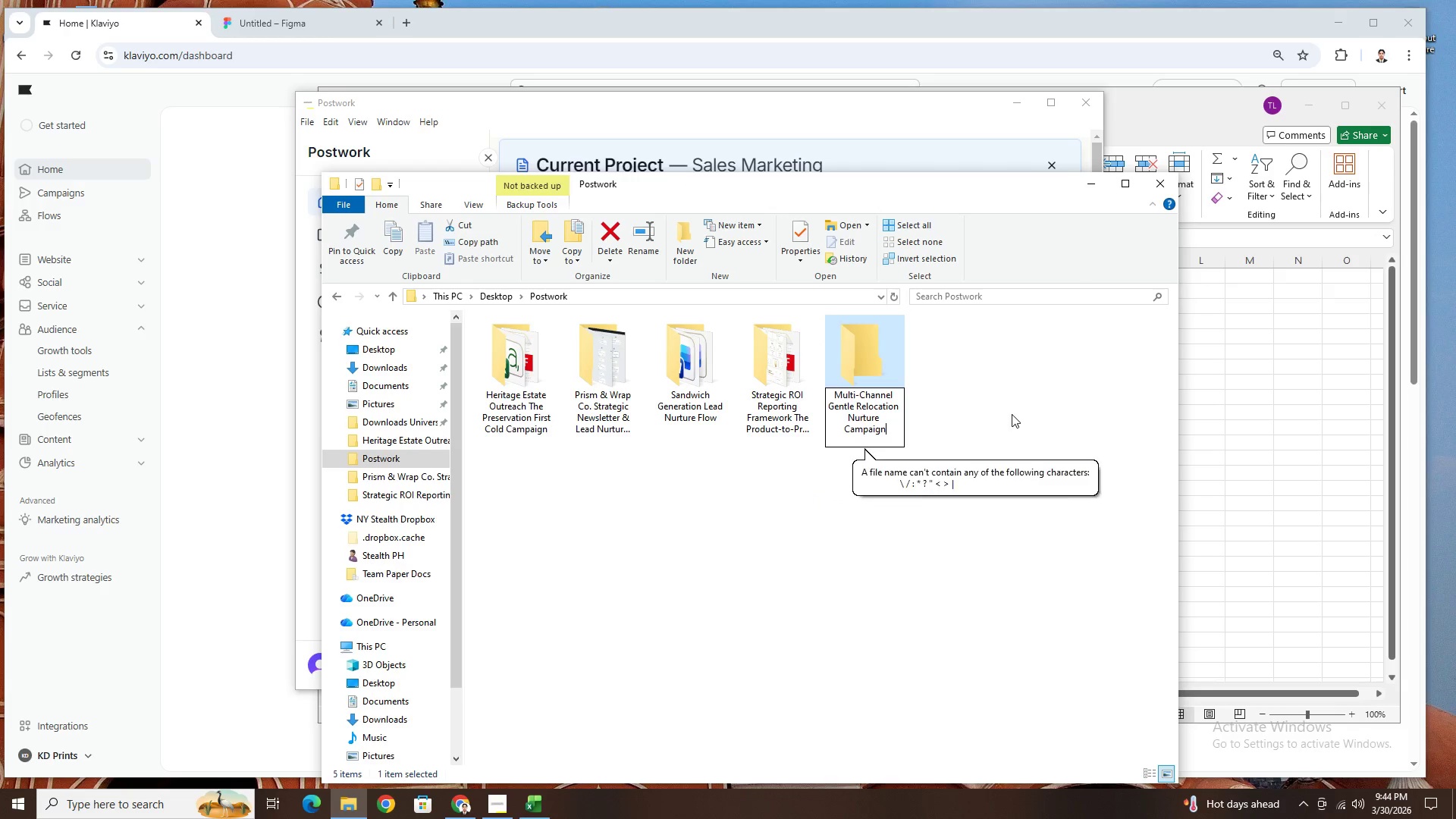 
left_click([1012, 414])
 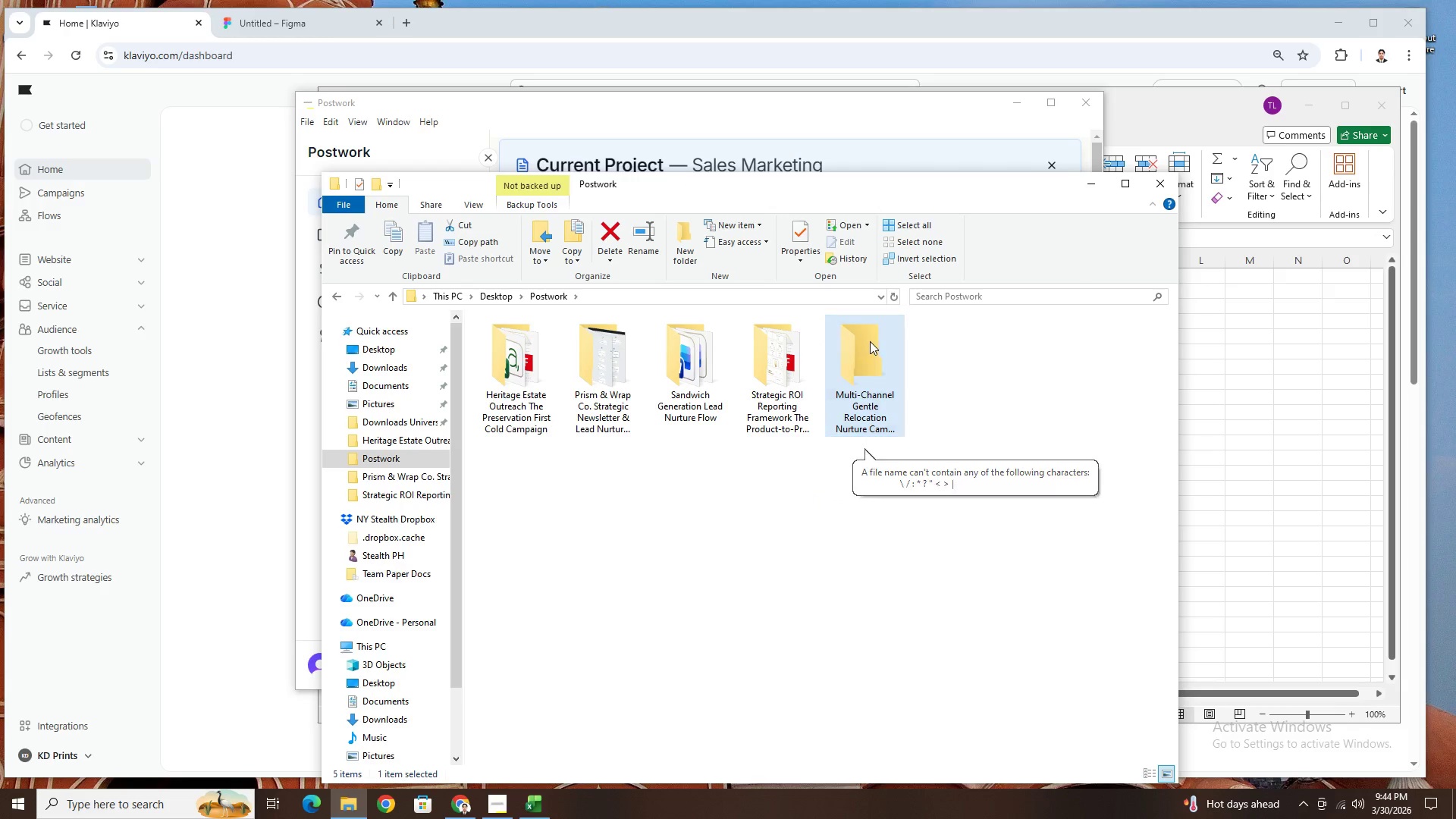 
double_click([870, 341])
 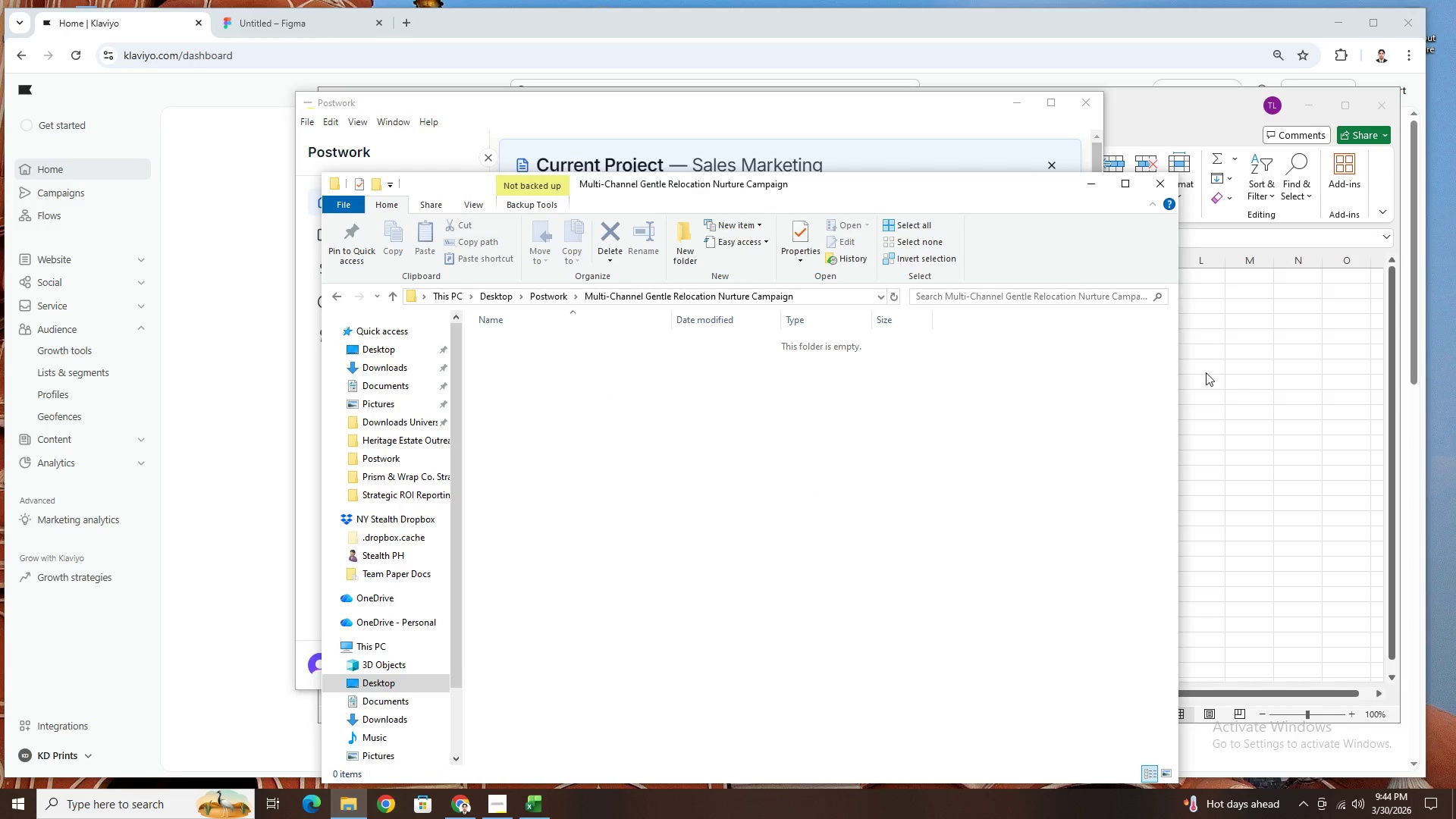 
left_click([1269, 322])
 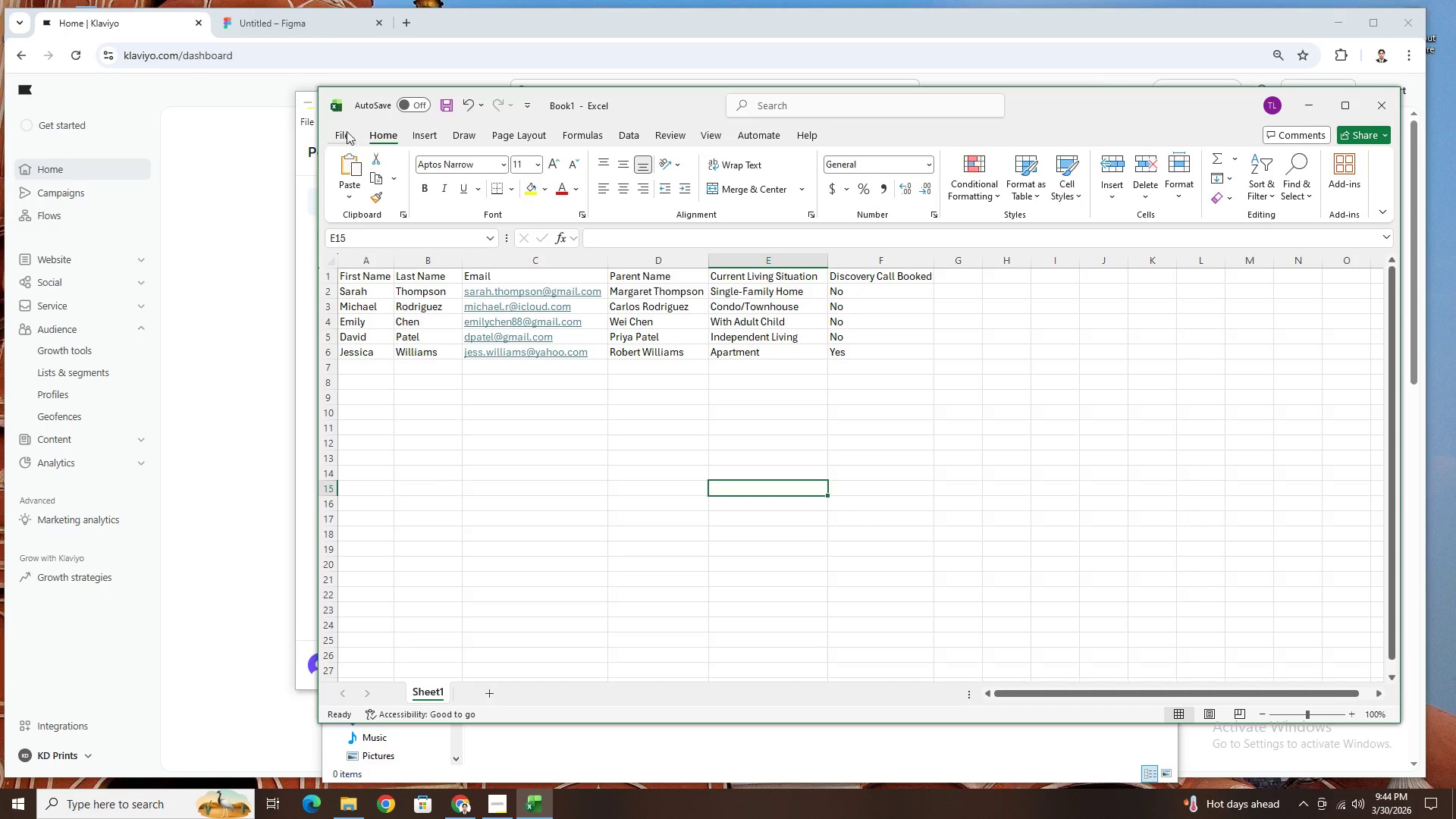 
left_click([345, 130])
 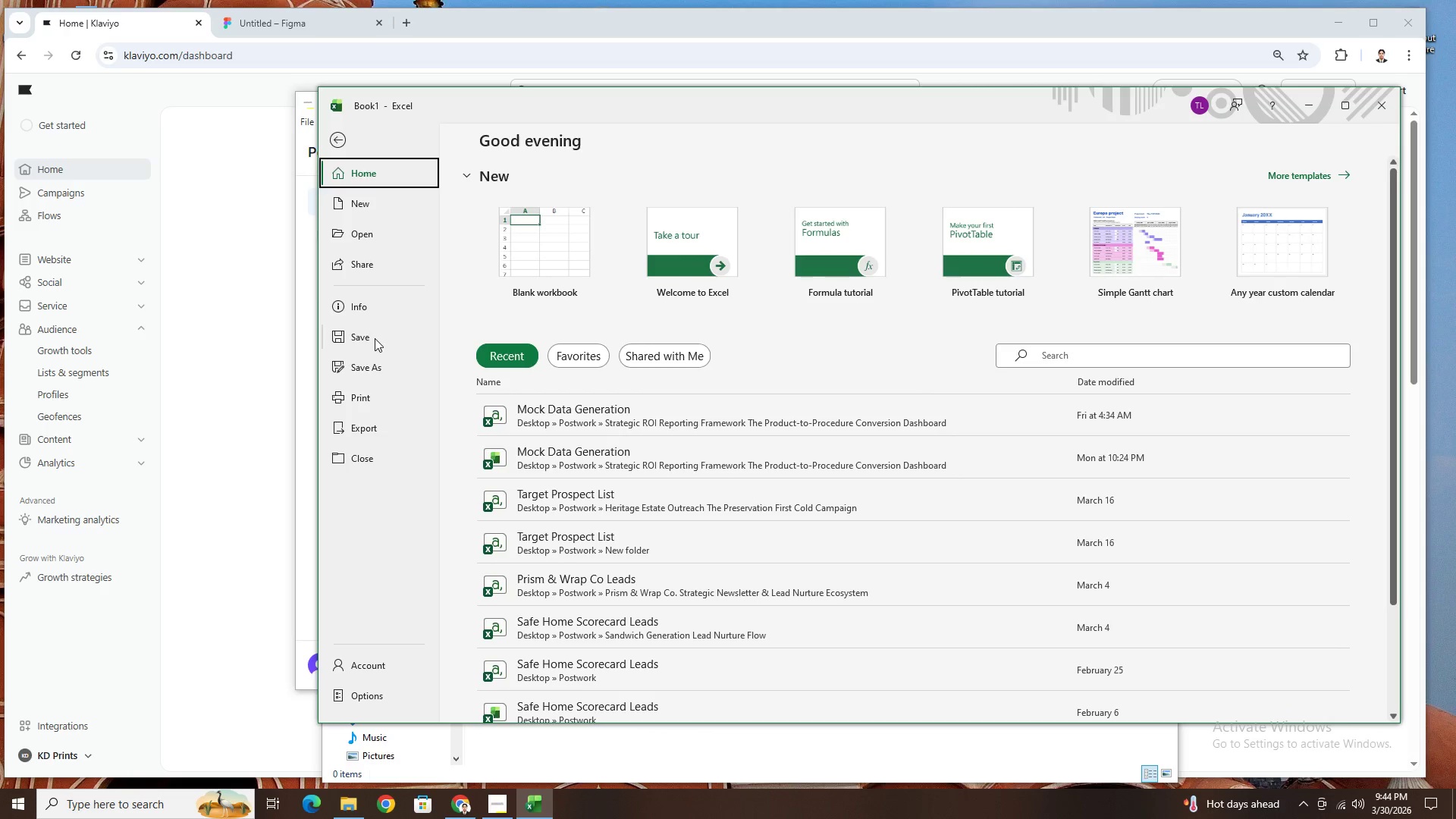 
left_click([377, 366])
 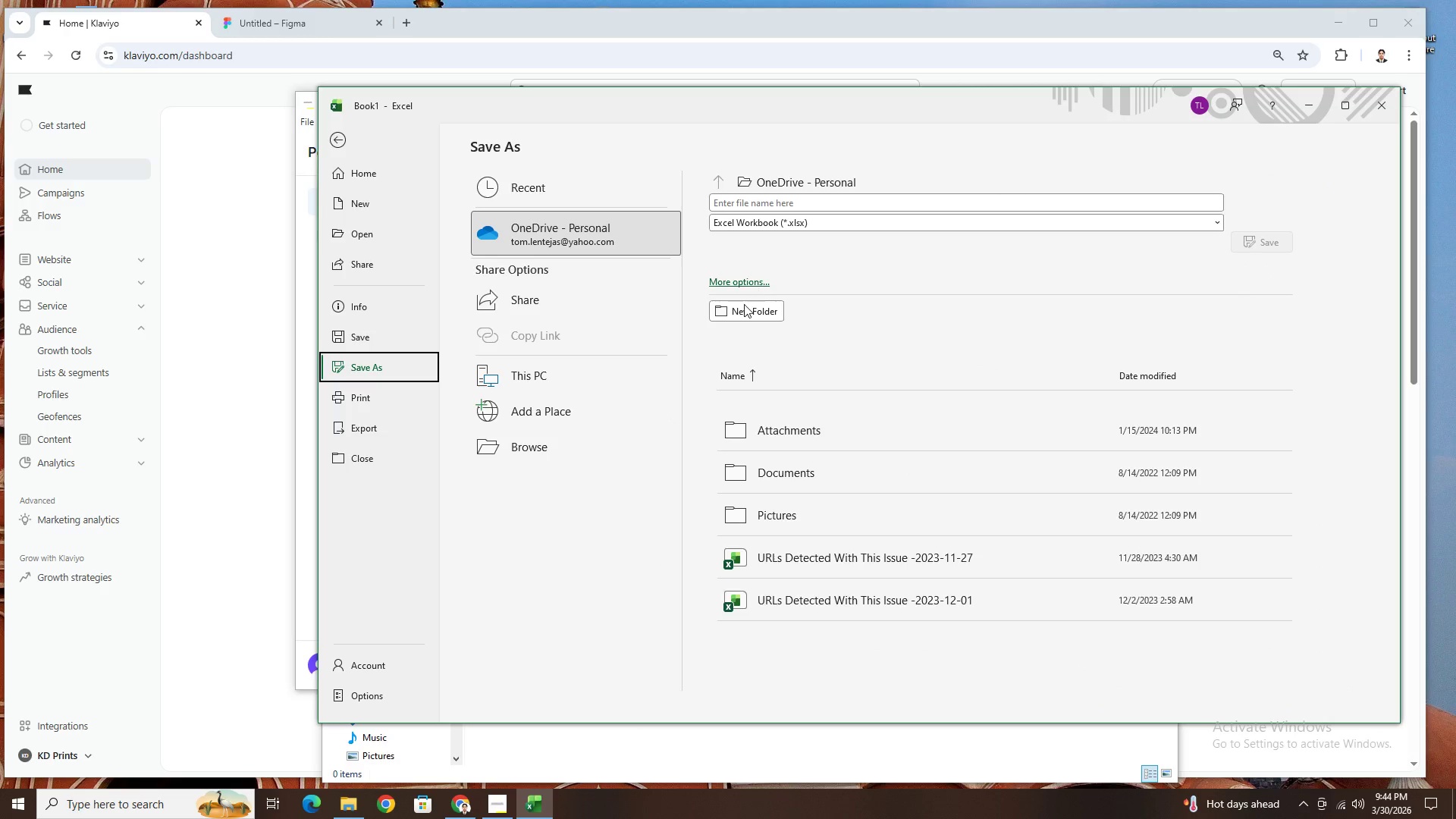 
left_click([740, 285])
 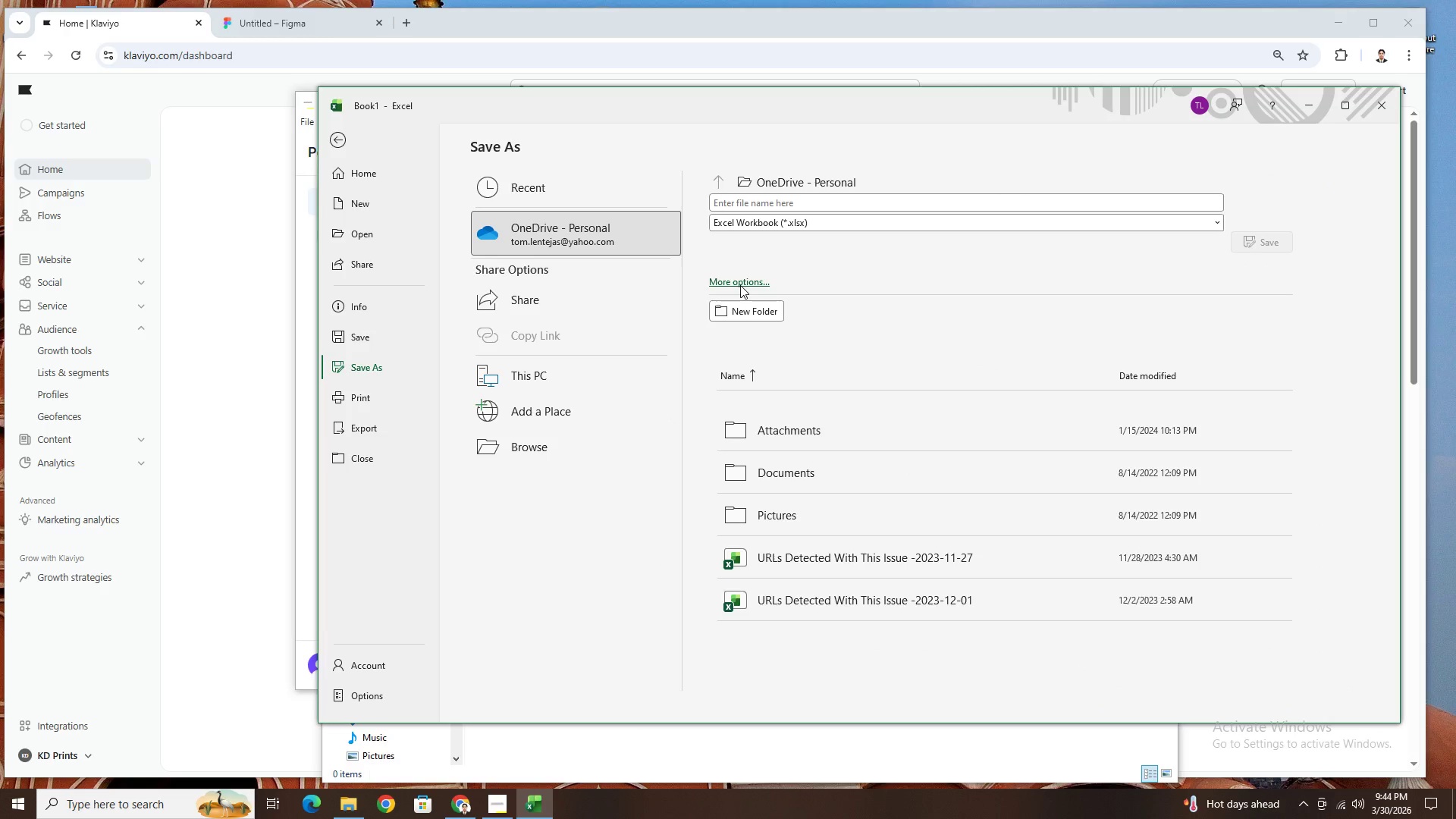 
wait(9.06)
 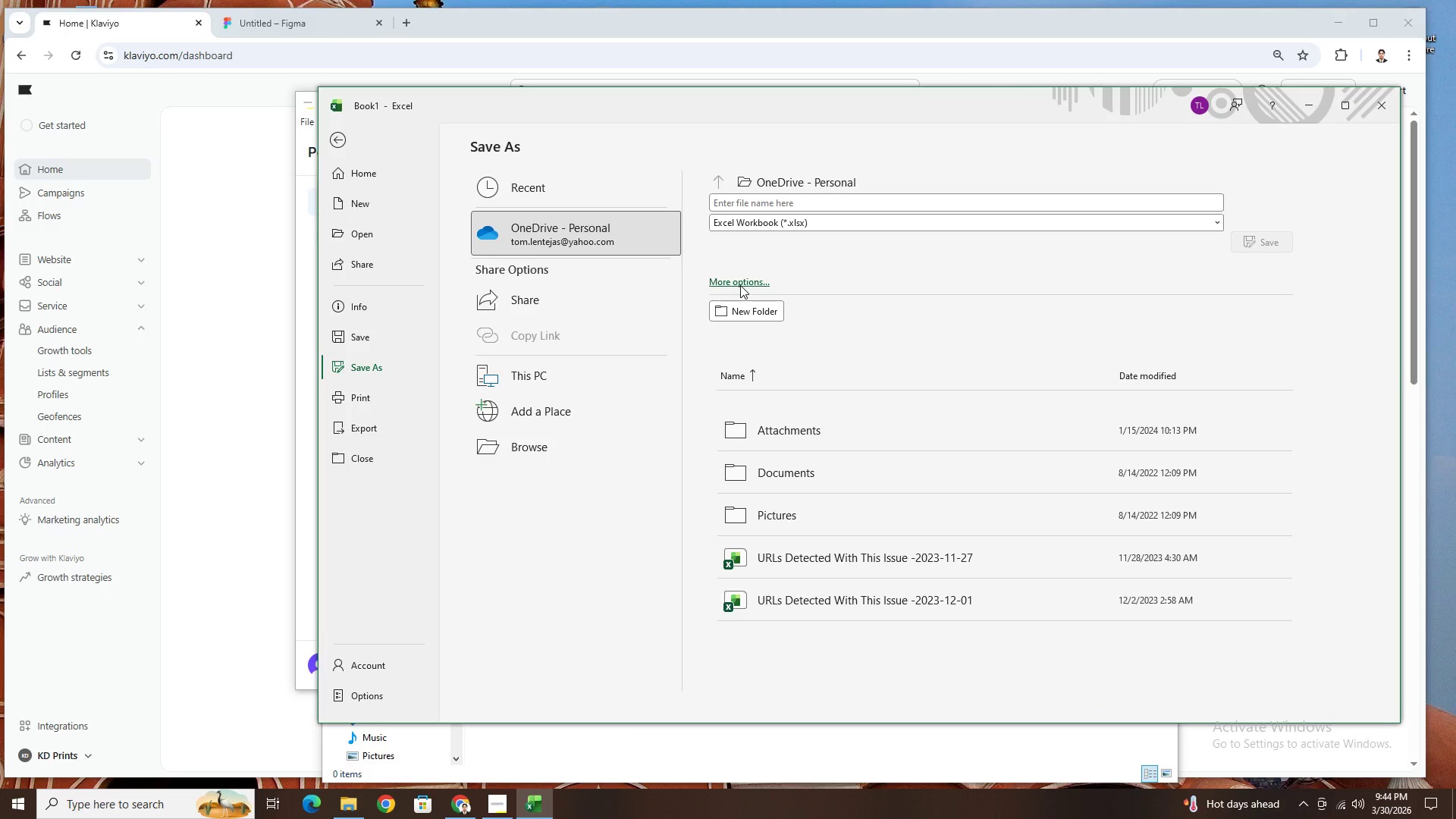 
left_click([391, 312])
 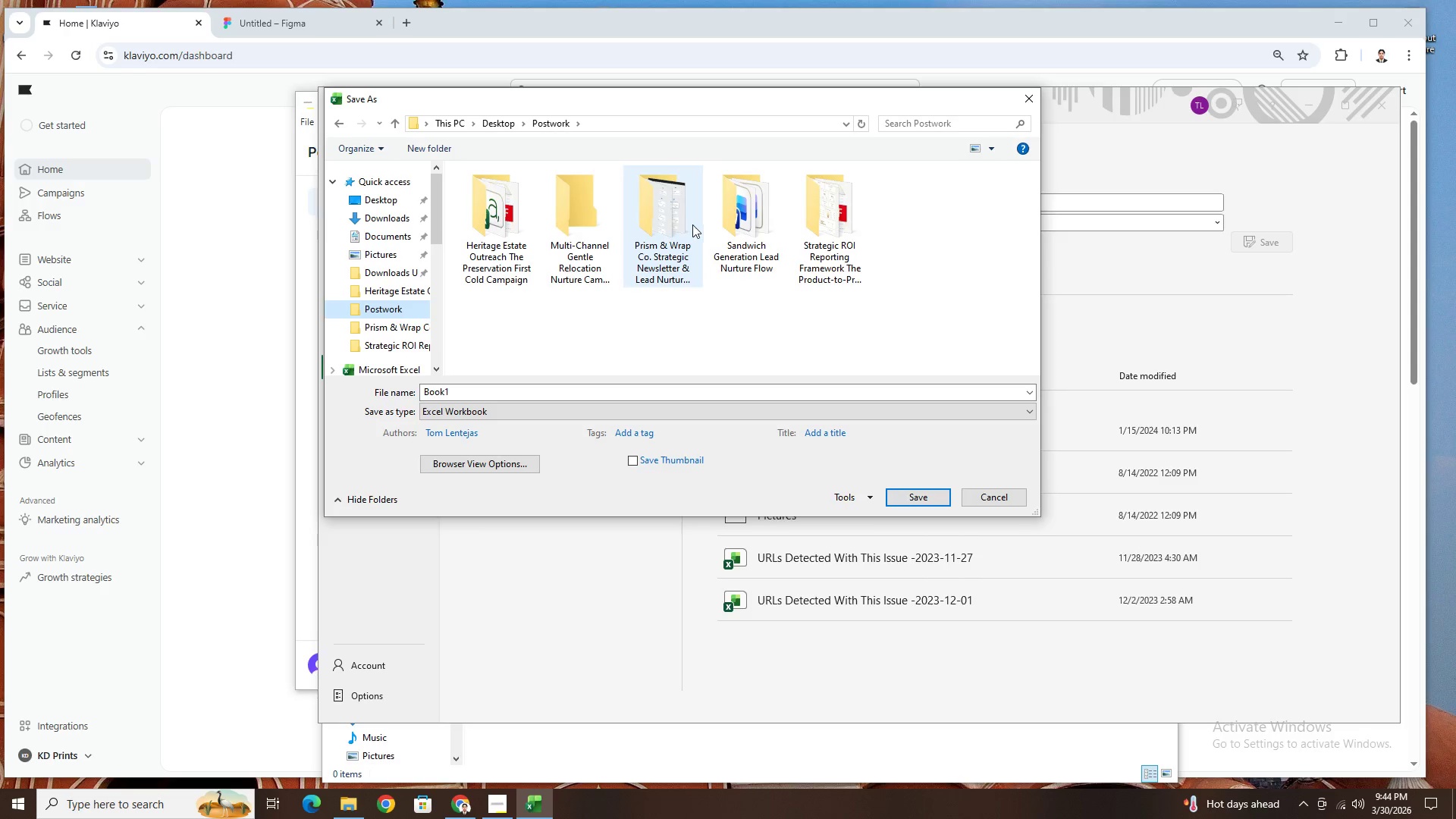 
left_click([738, 222])
 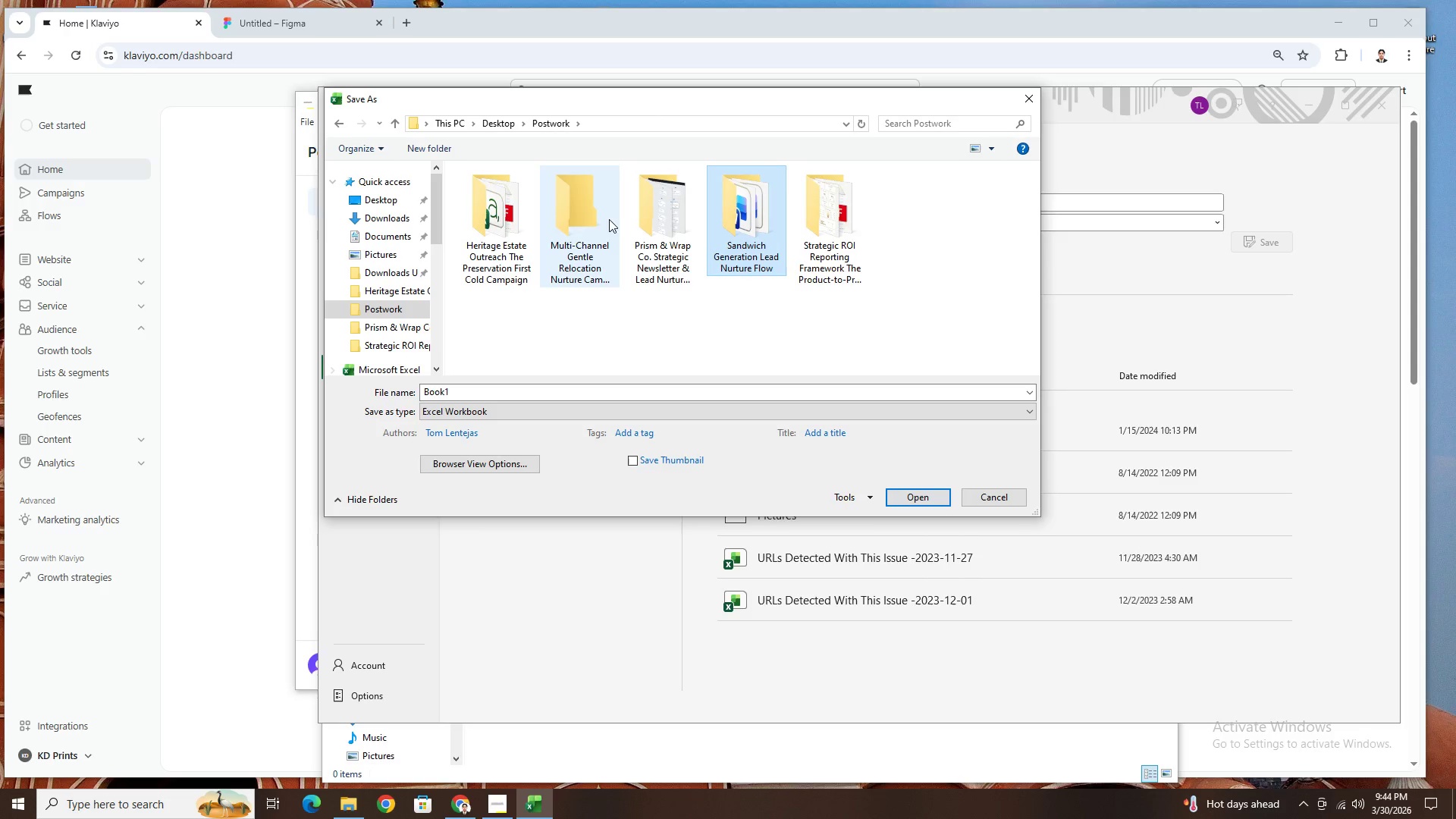 
left_click([604, 218])
 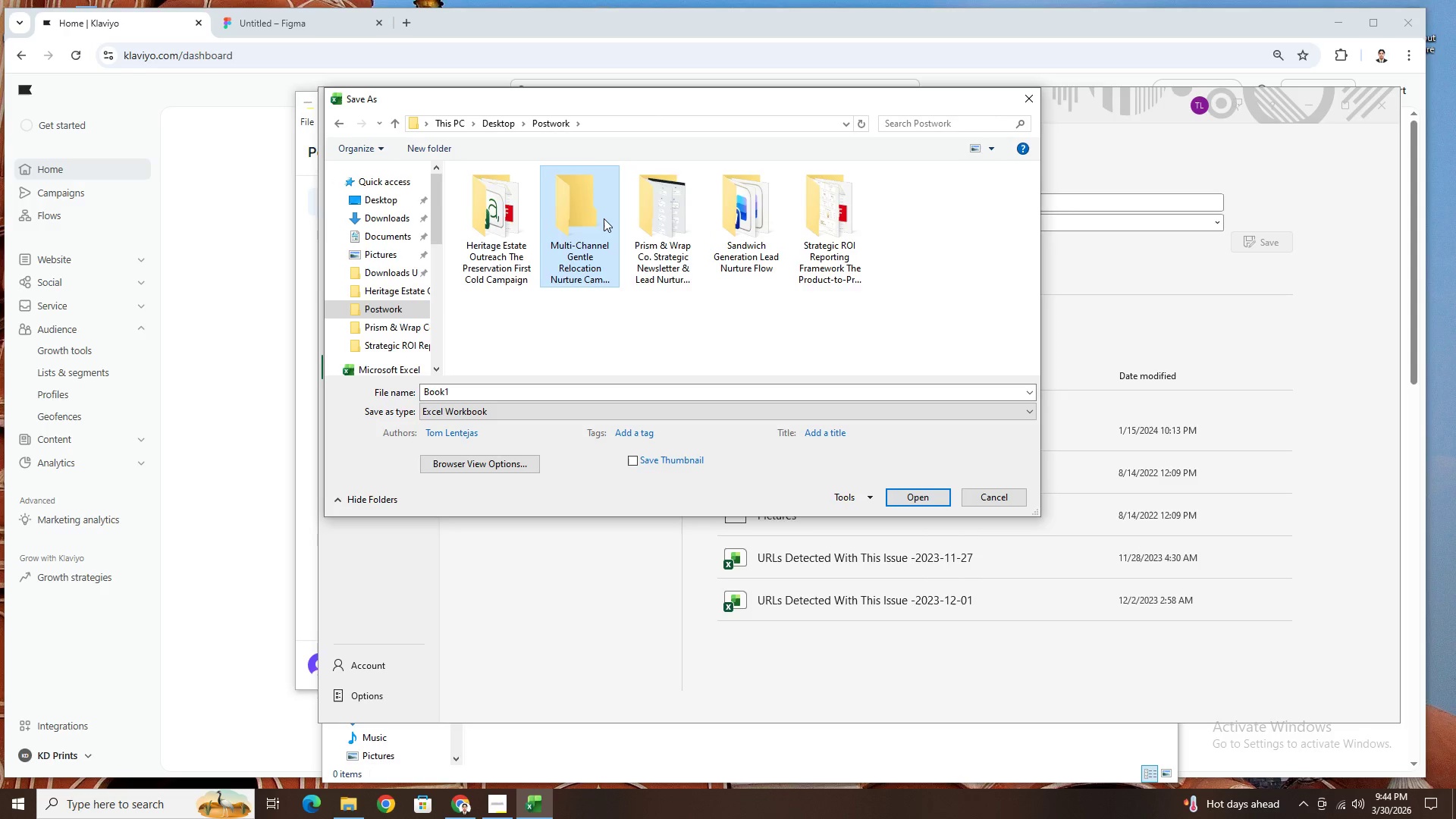 
left_click_drag(start_coordinate=[604, 218], to_coordinate=[512, 397])
 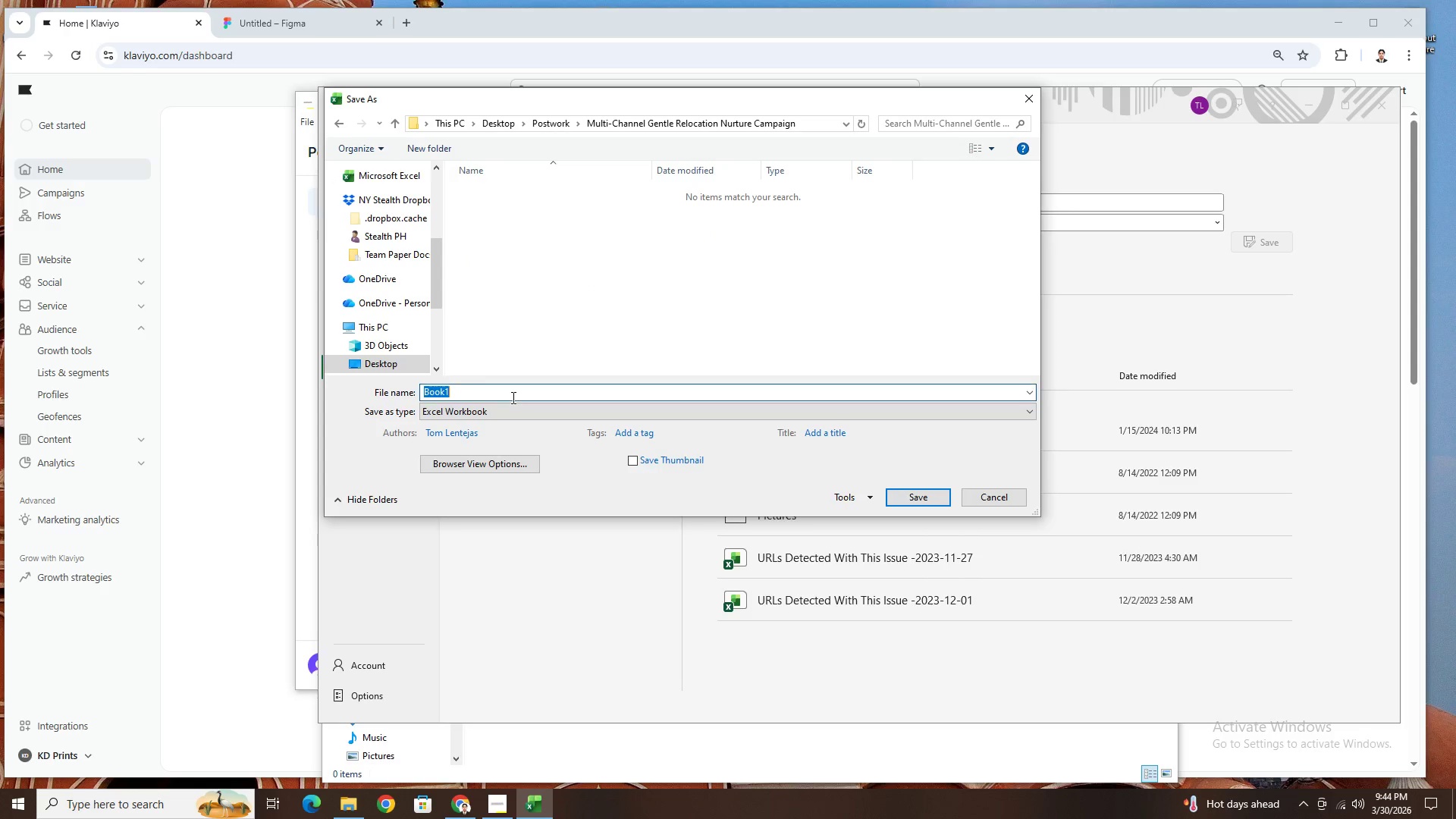 
double_click([512, 397])
 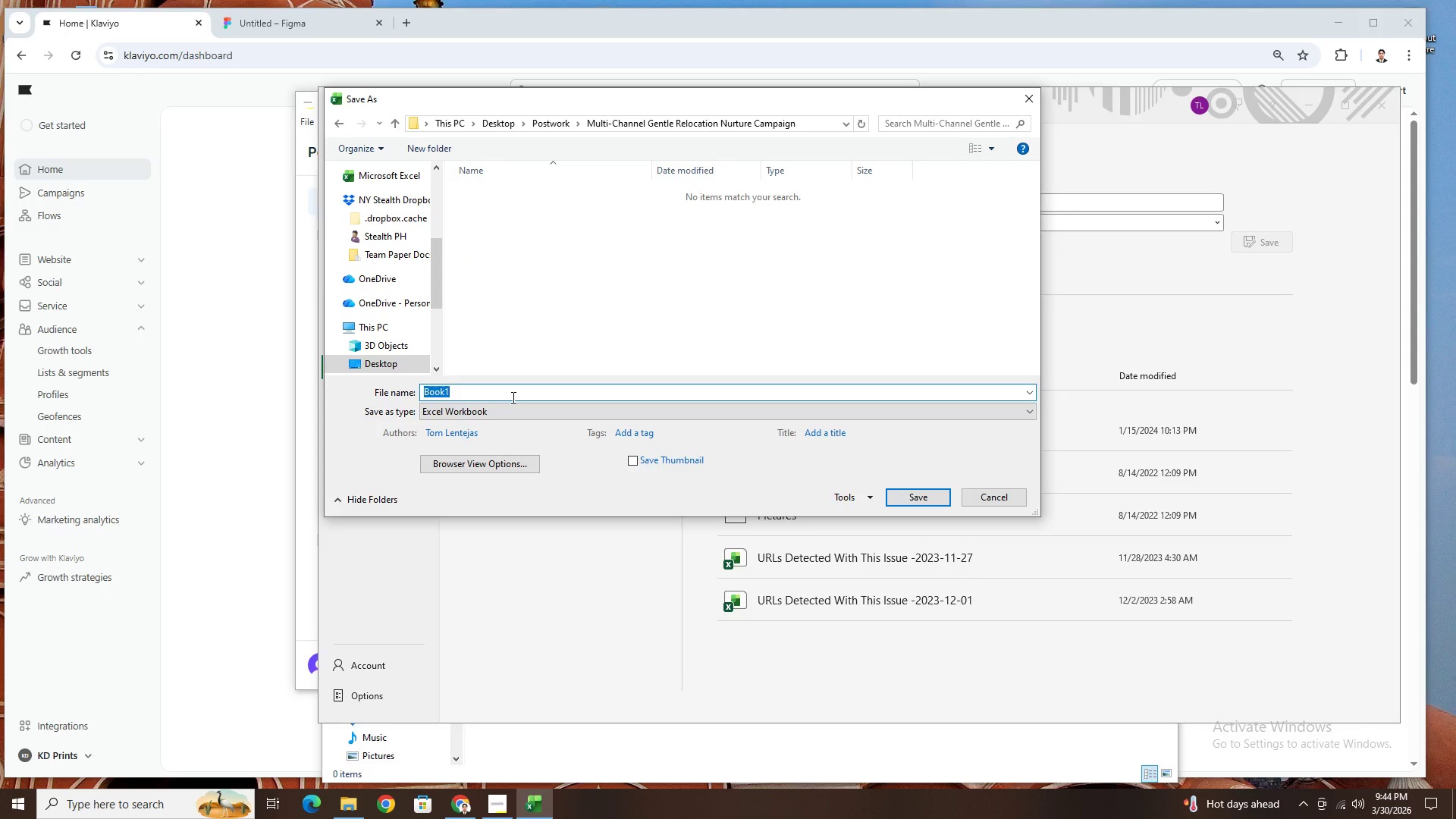 
type(Palceholder)
 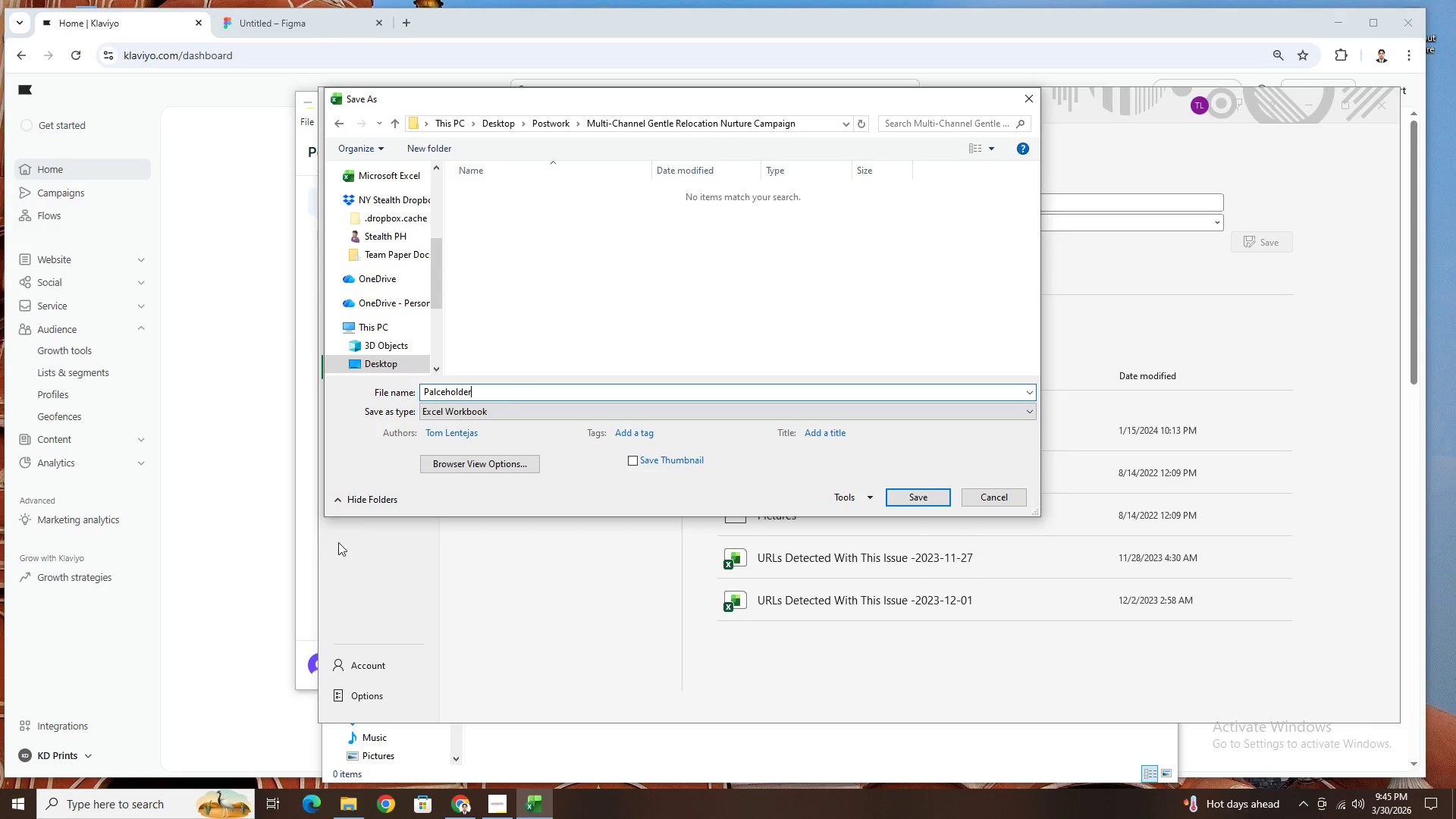 
left_click([303, 552])